 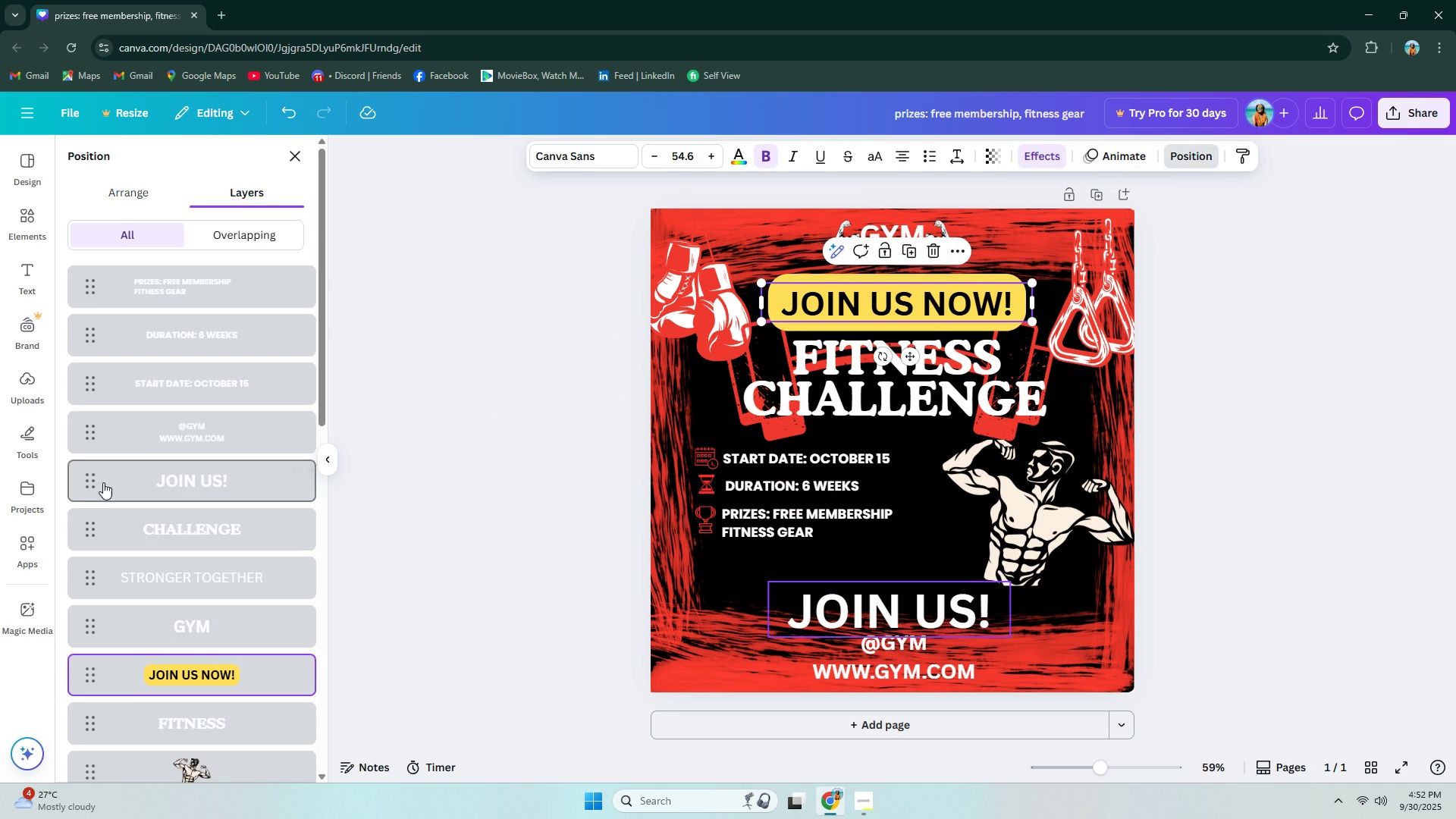 
scroll: coordinate [193, 551], scroll_direction: down, amount: 7.0
 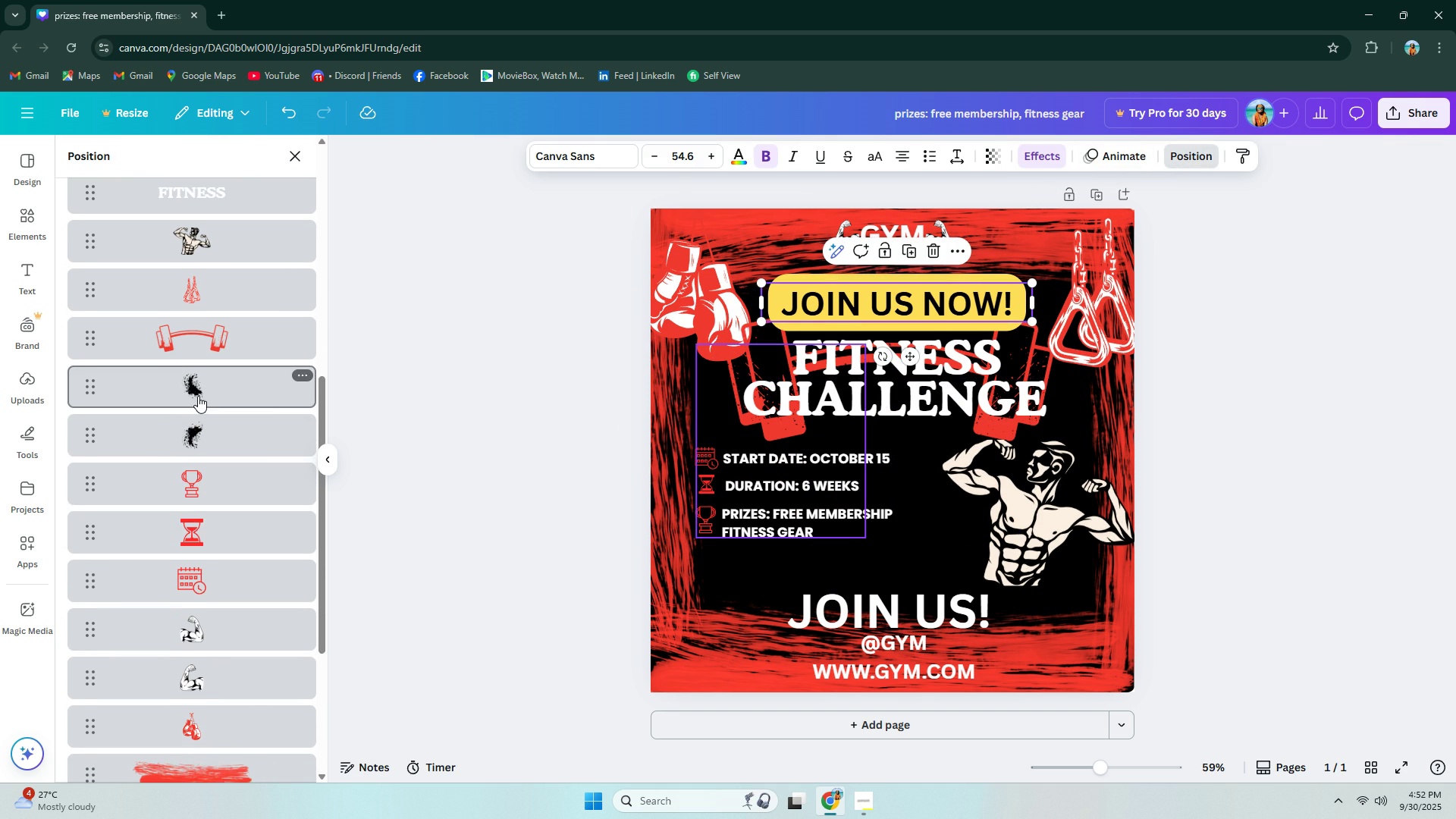 
left_click([198, 396])
 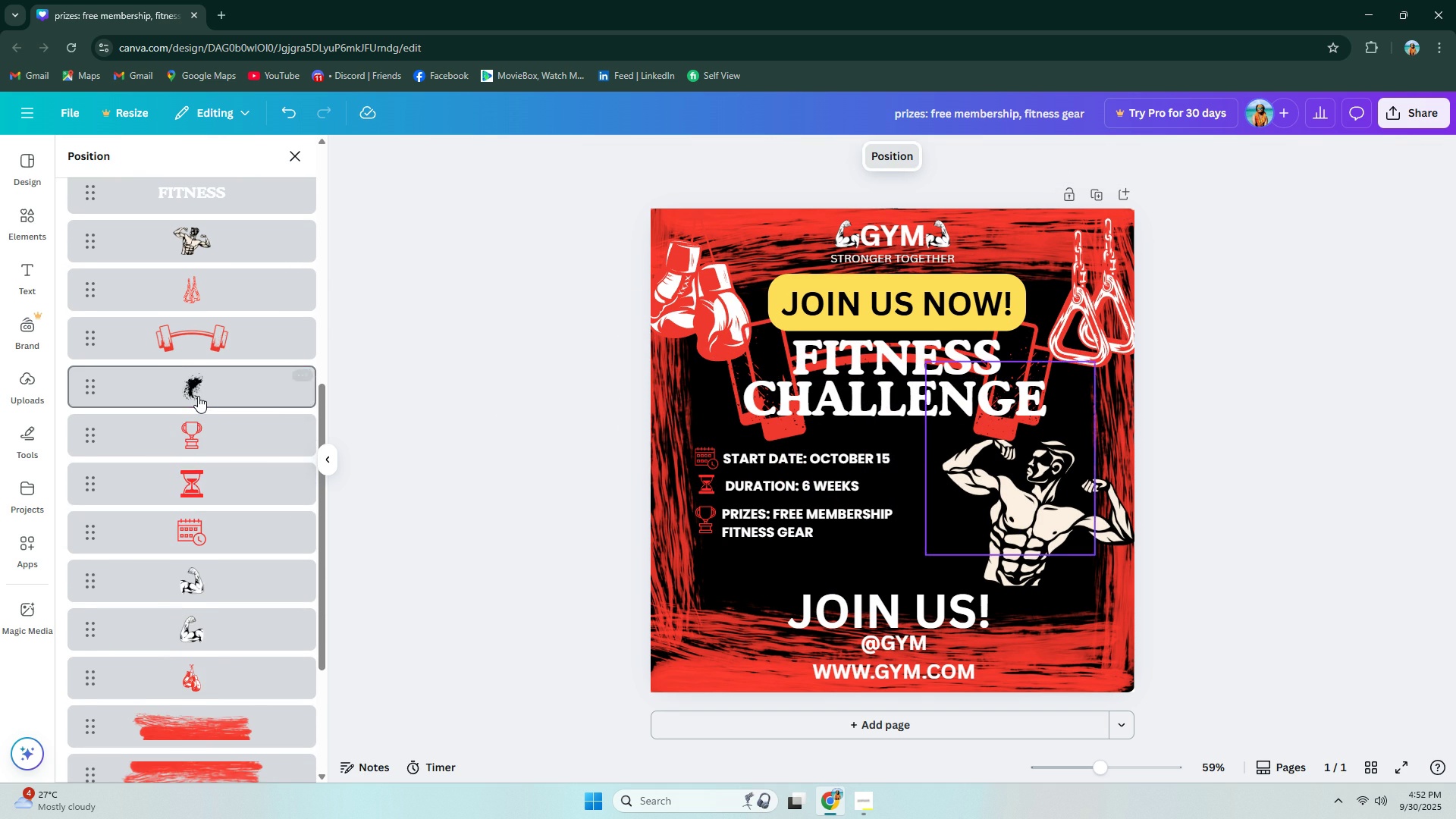 
key(Delete)
 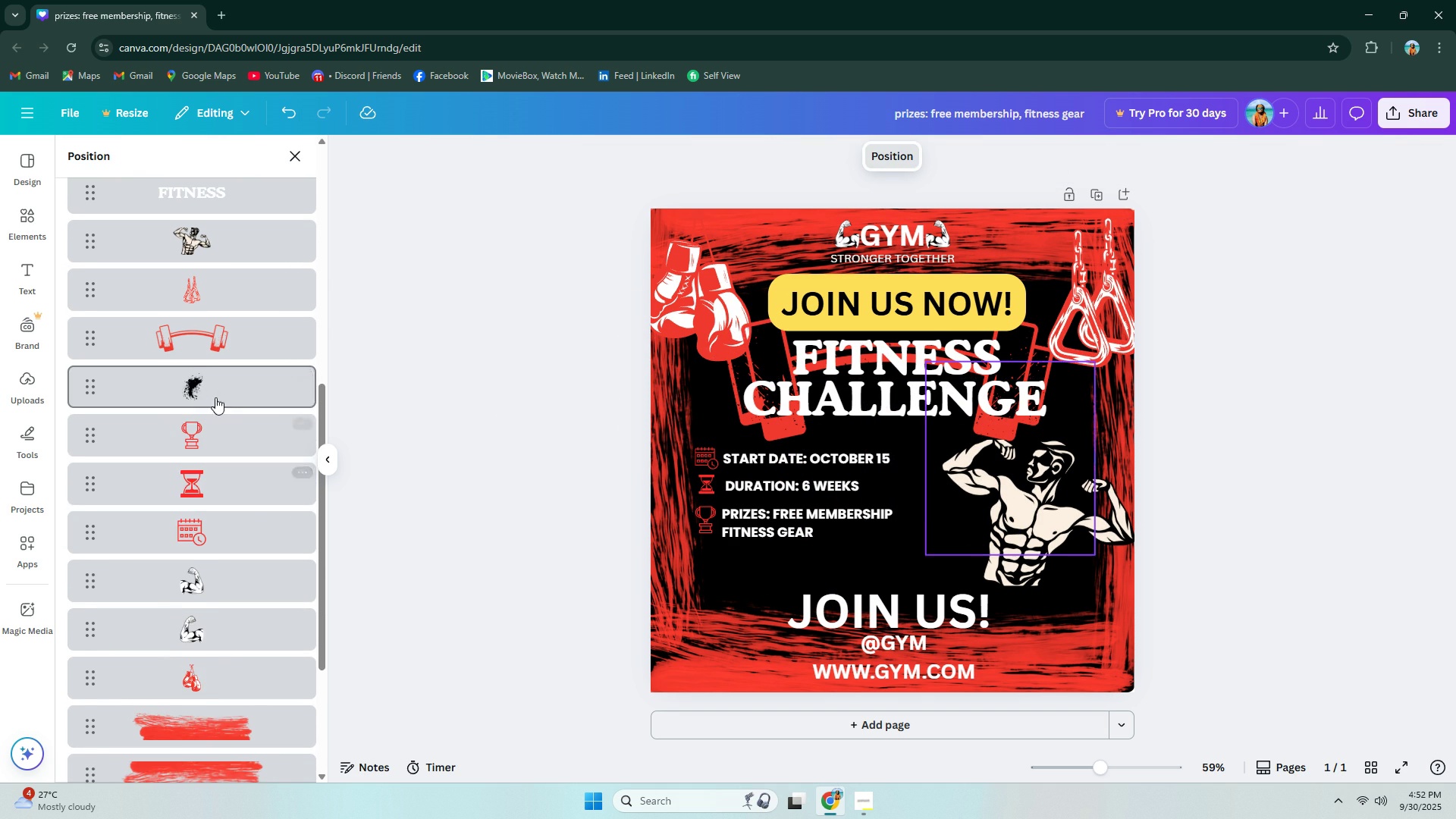 
left_click([215, 391])
 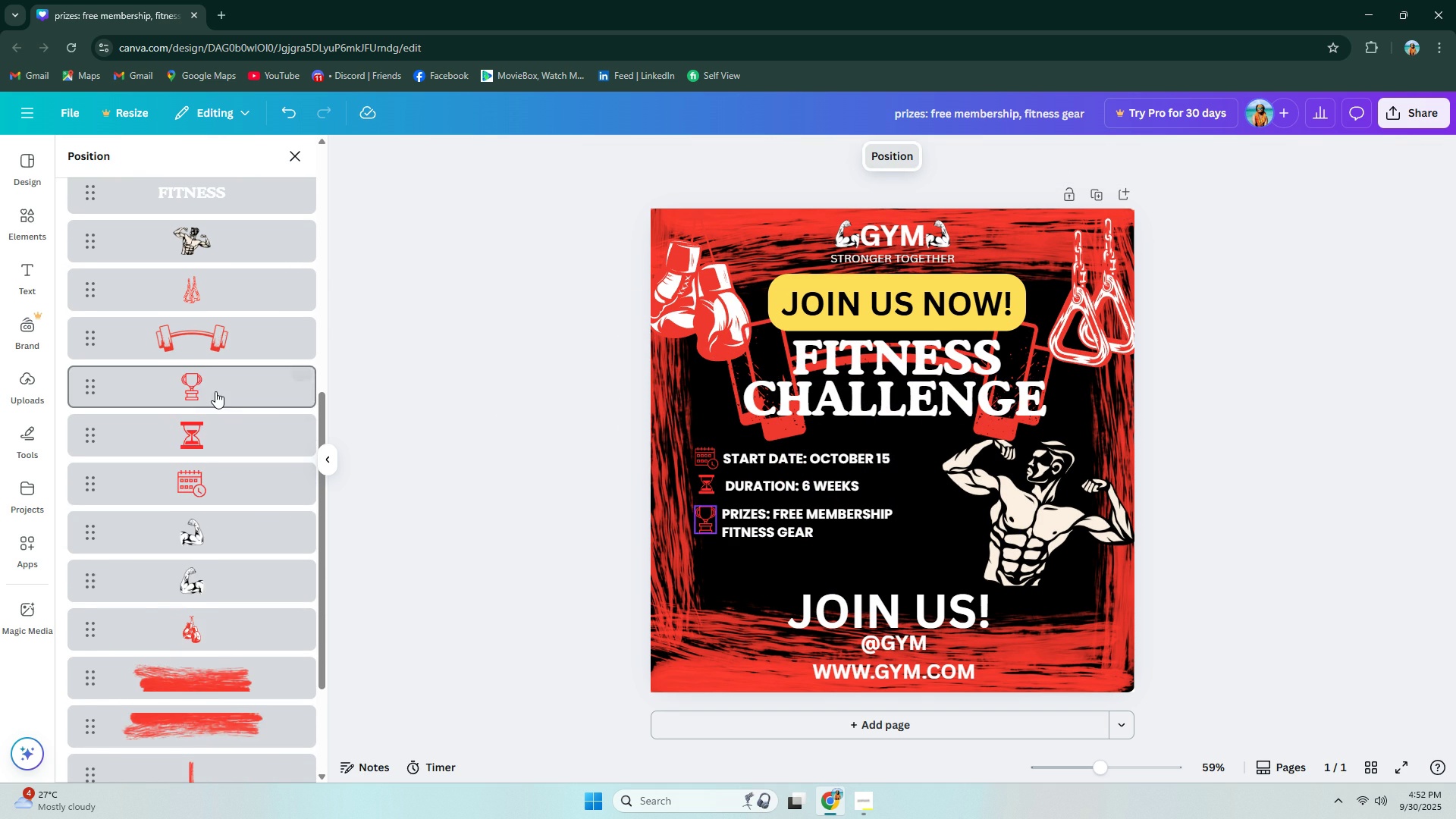 
key(Delete)
 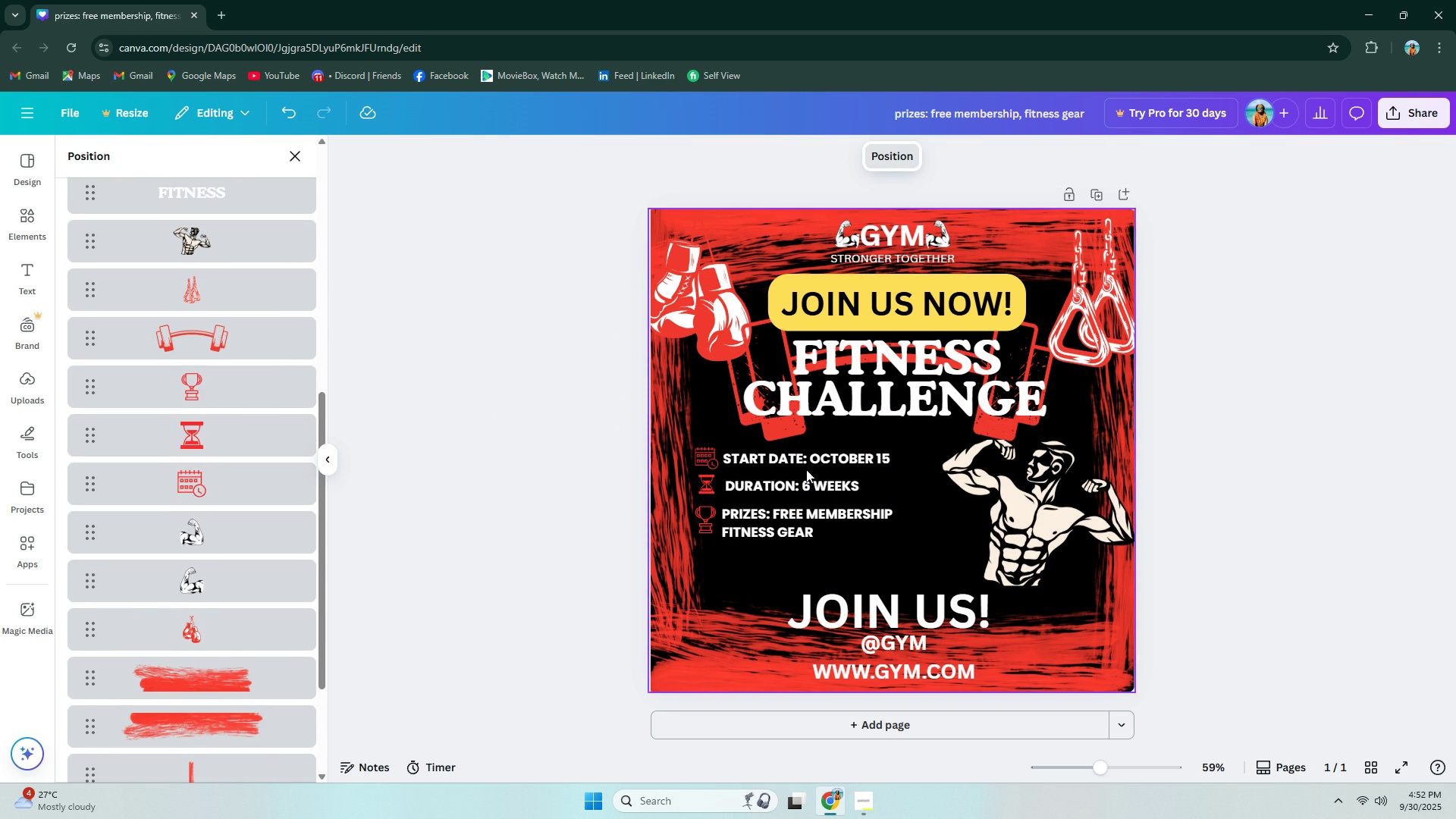 
scroll: coordinate [268, 472], scroll_direction: down, amount: 1.0
 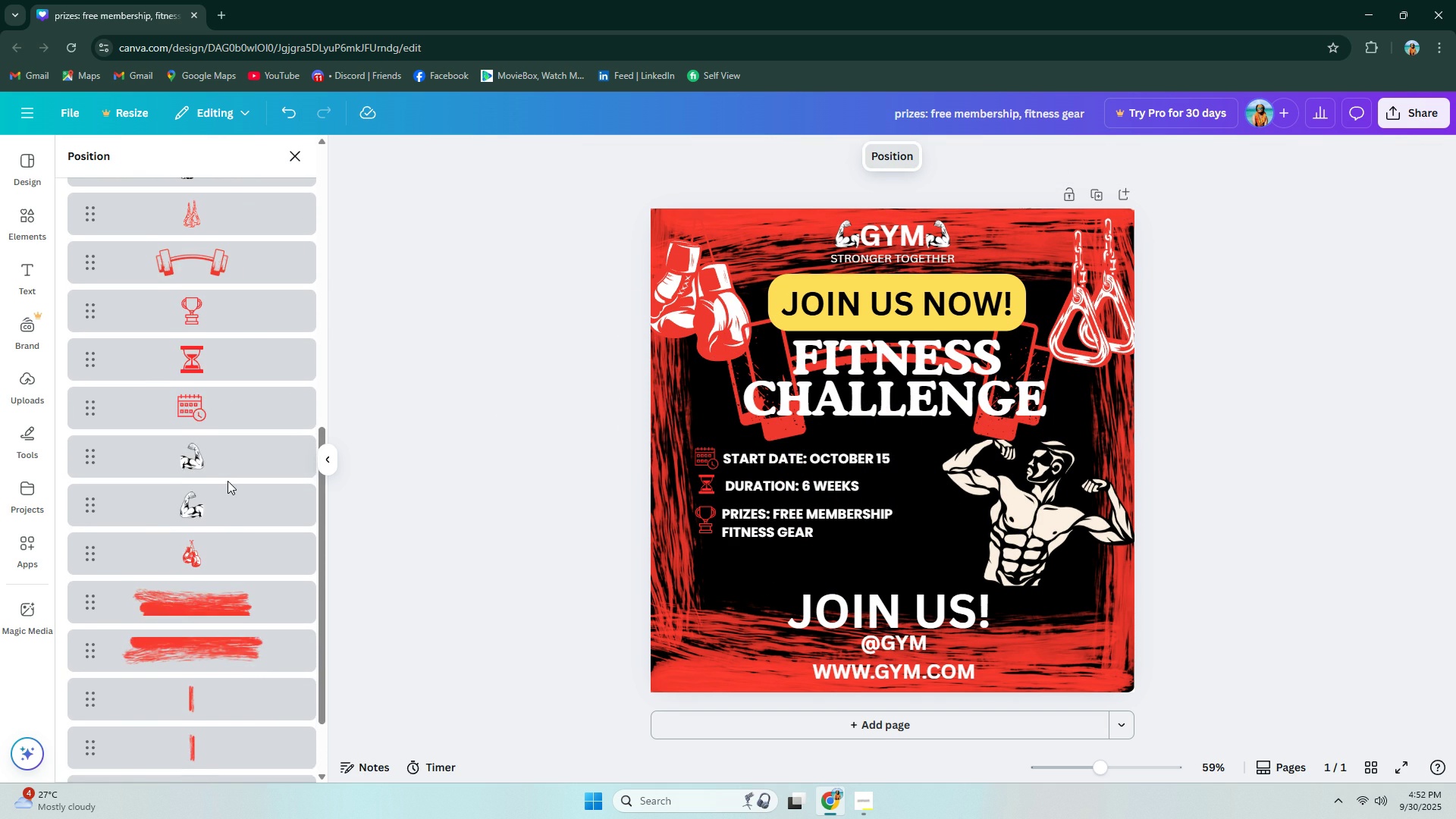 
scroll: coordinate [228, 481], scroll_direction: up, amount: 7.0
 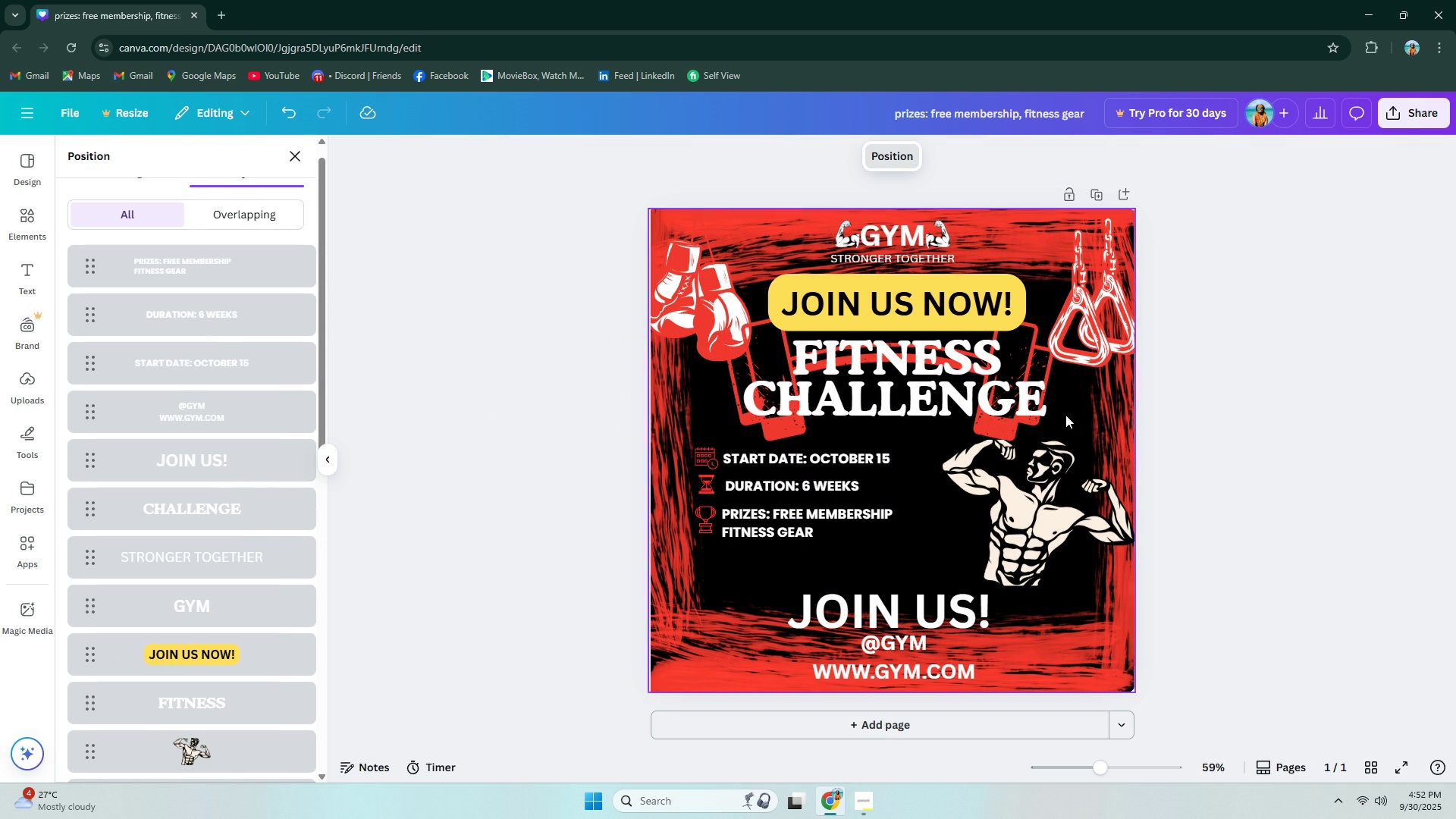 
left_click([939, 355])
 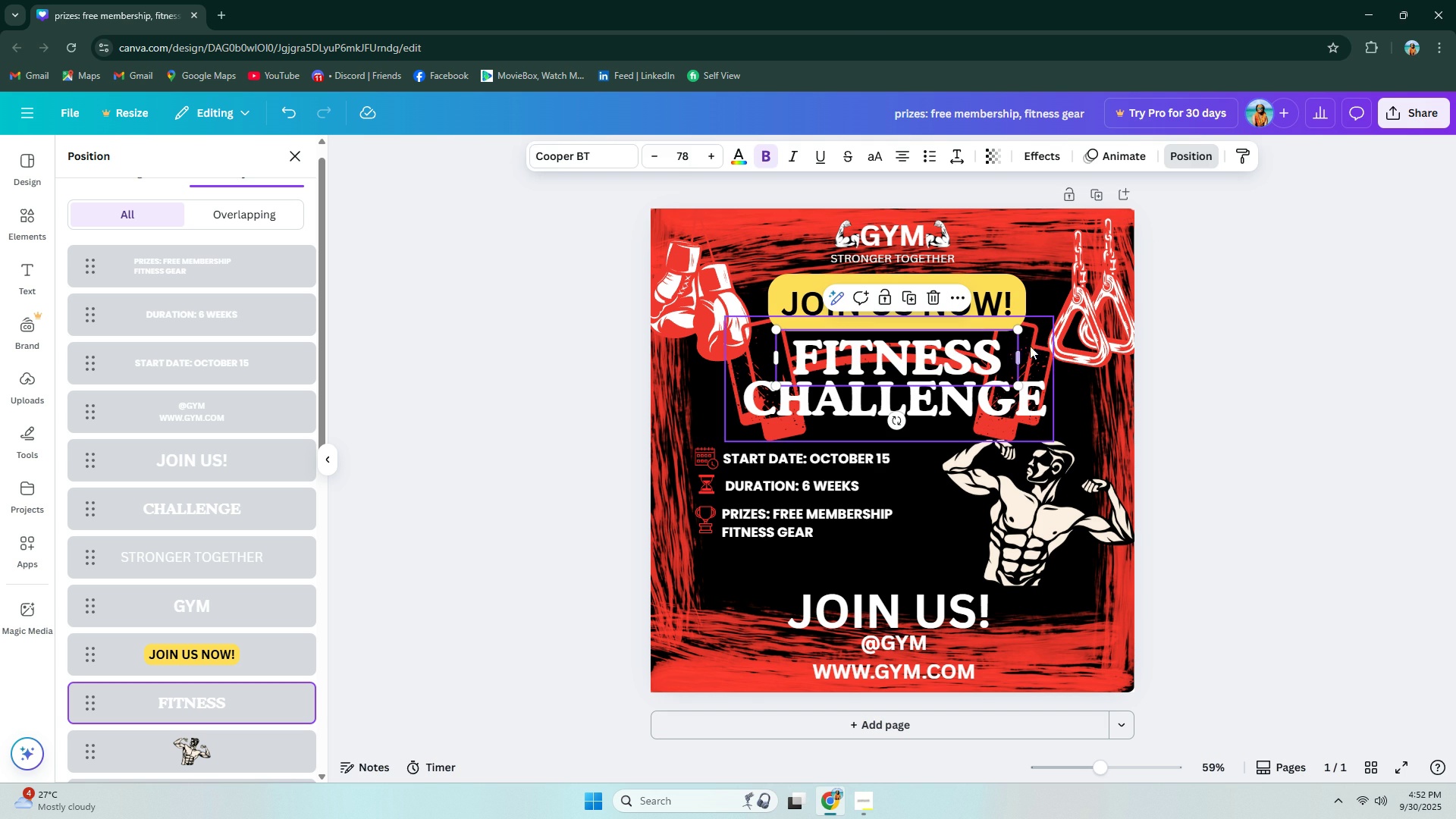 
left_click([1043, 359])